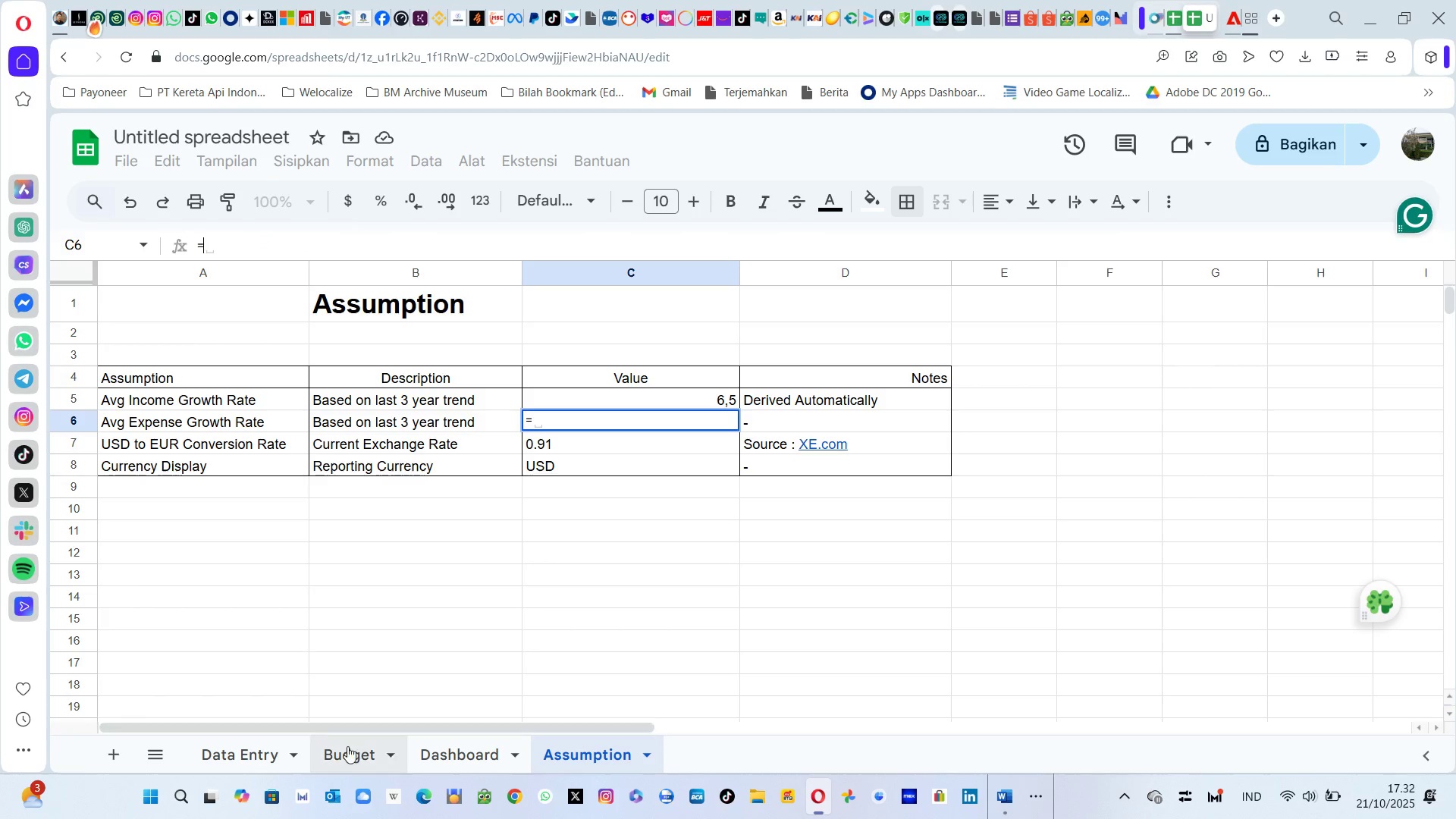 
left_click([348, 753])
 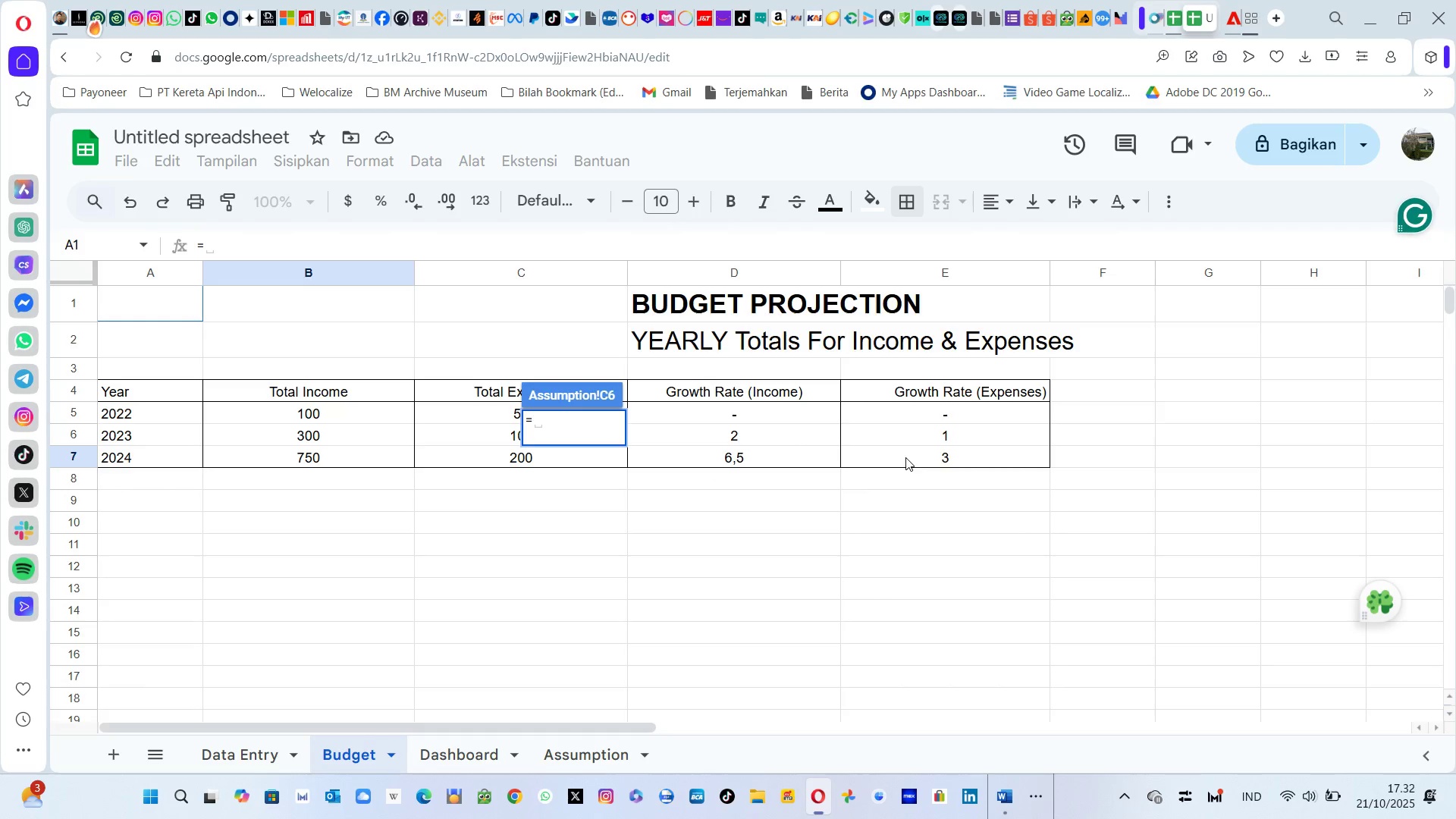 
left_click([905, 457])
 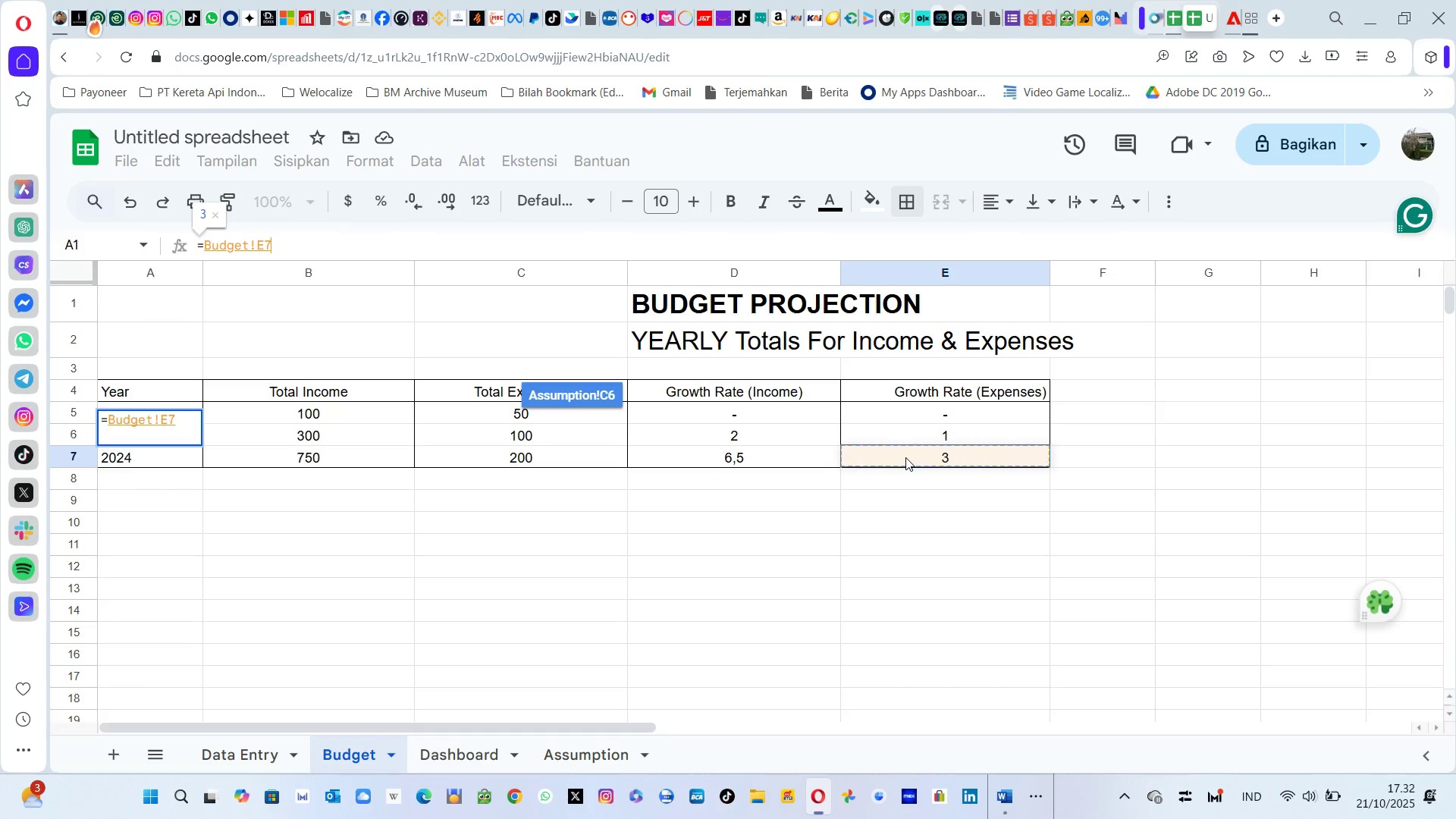 
key(Enter)
 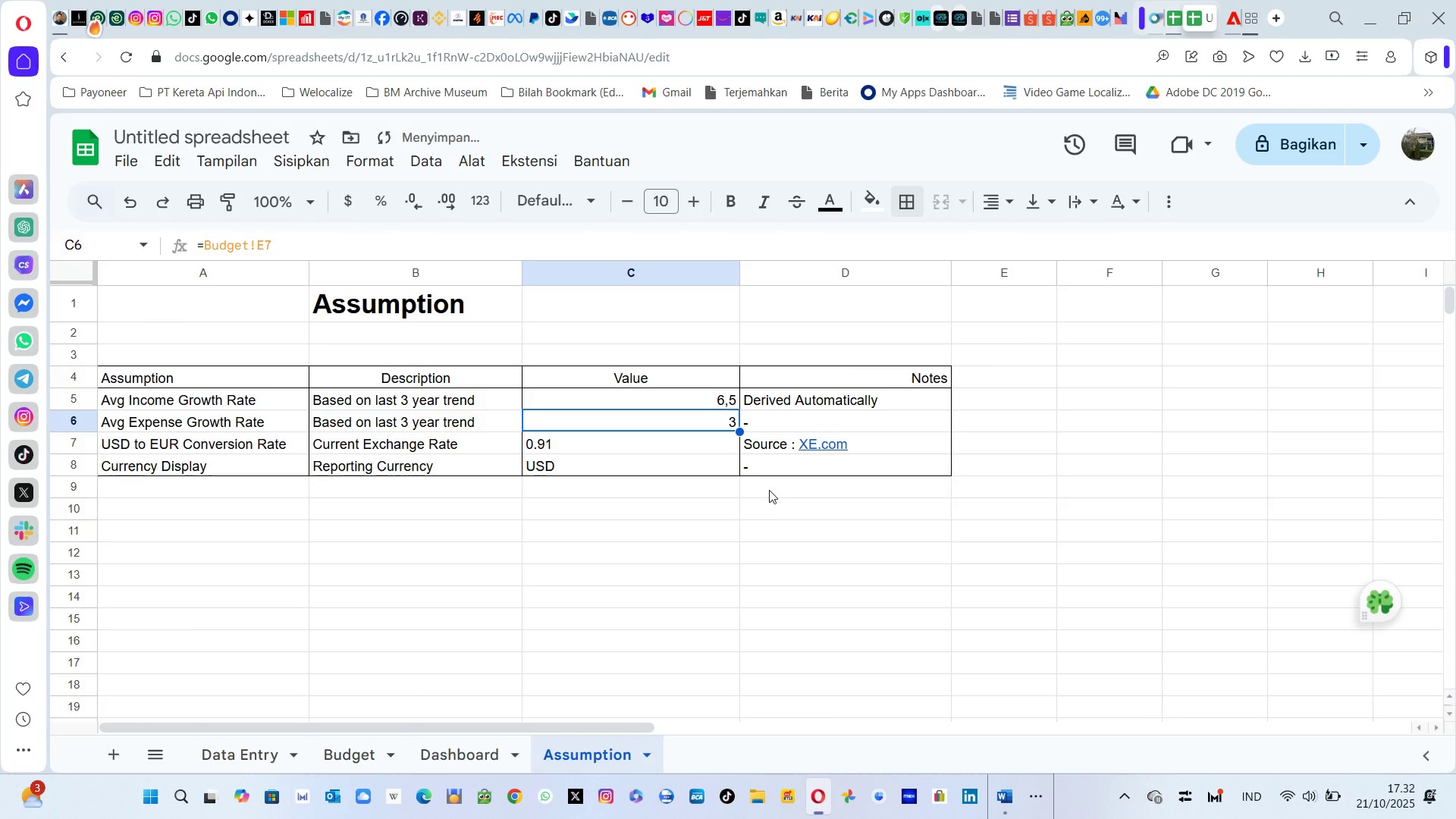 
left_click([764, 535])
 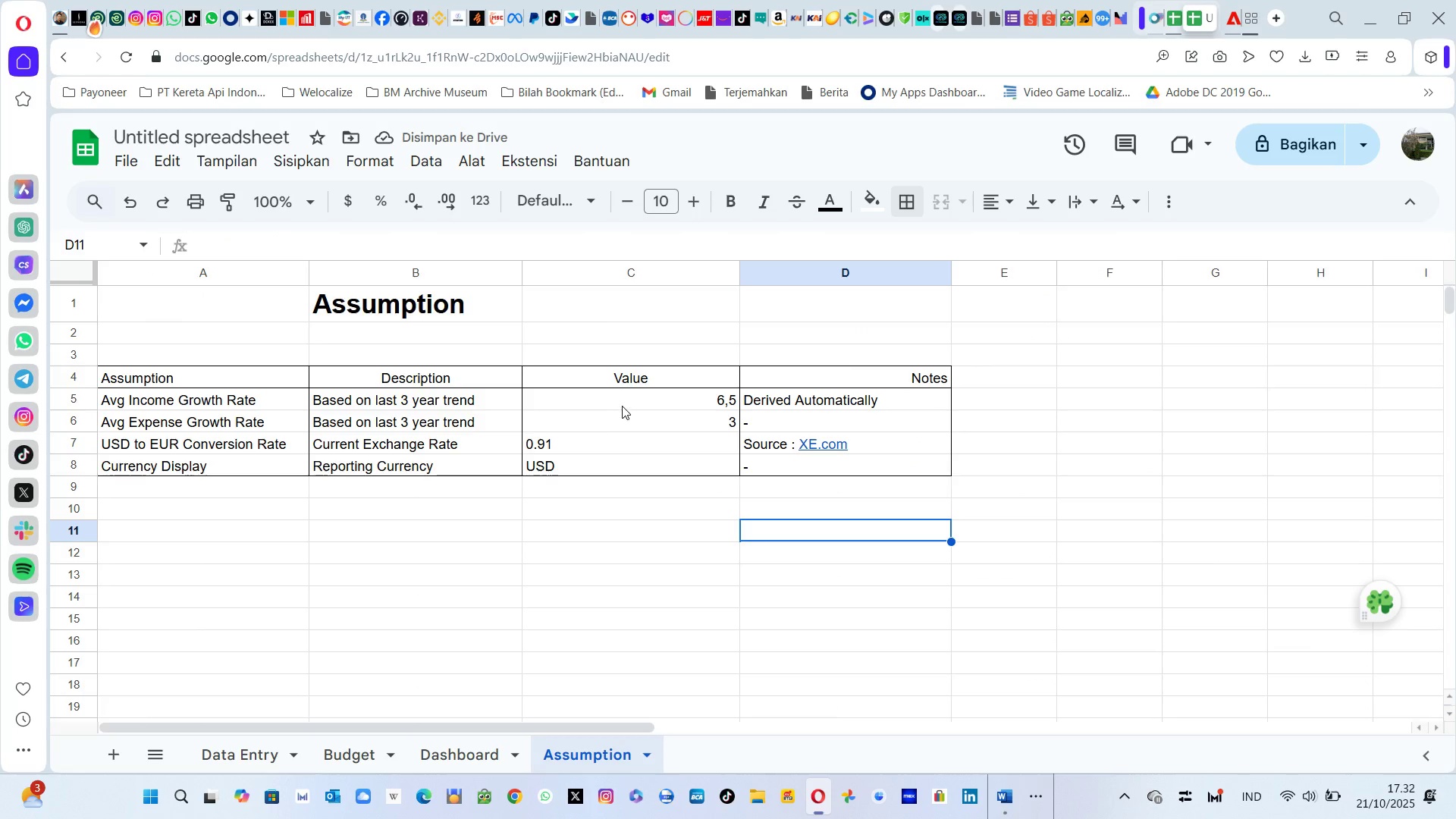 
left_click_drag(start_coordinate=[622, 406], to_coordinate=[623, 478])
 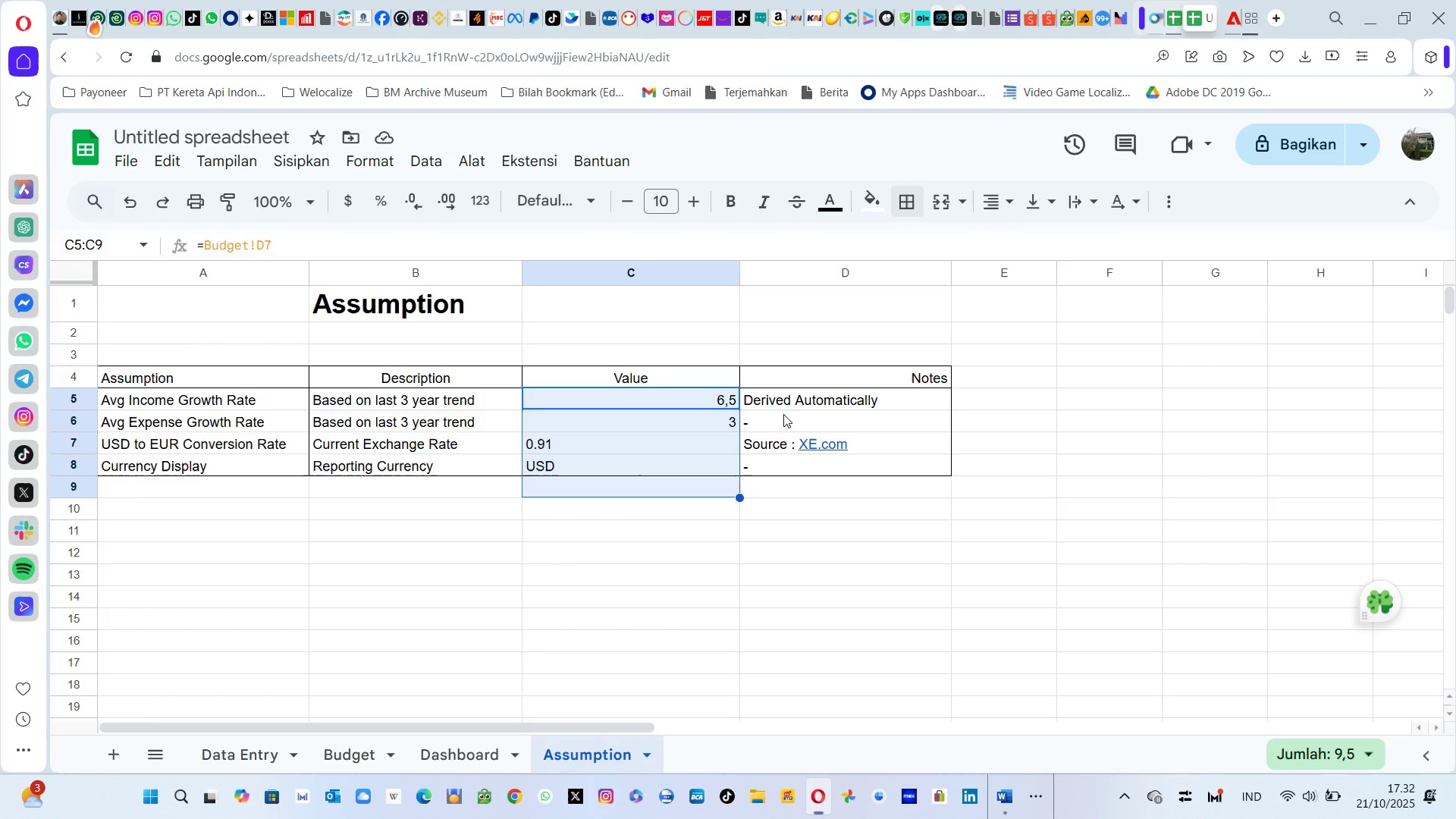 
left_click([789, 422])
 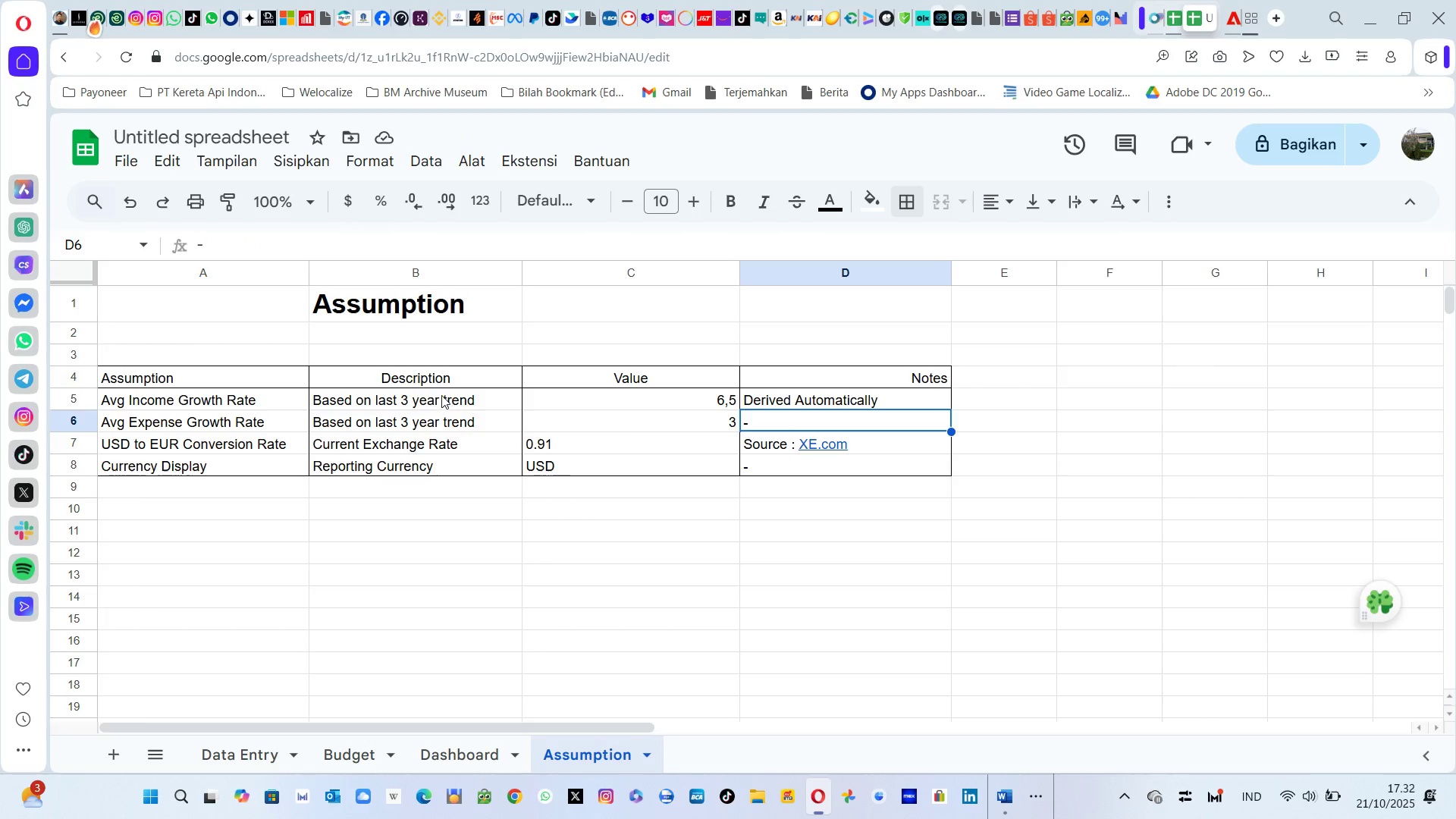 
left_click_drag(start_coordinate=[441, 394], to_coordinate=[801, 475])
 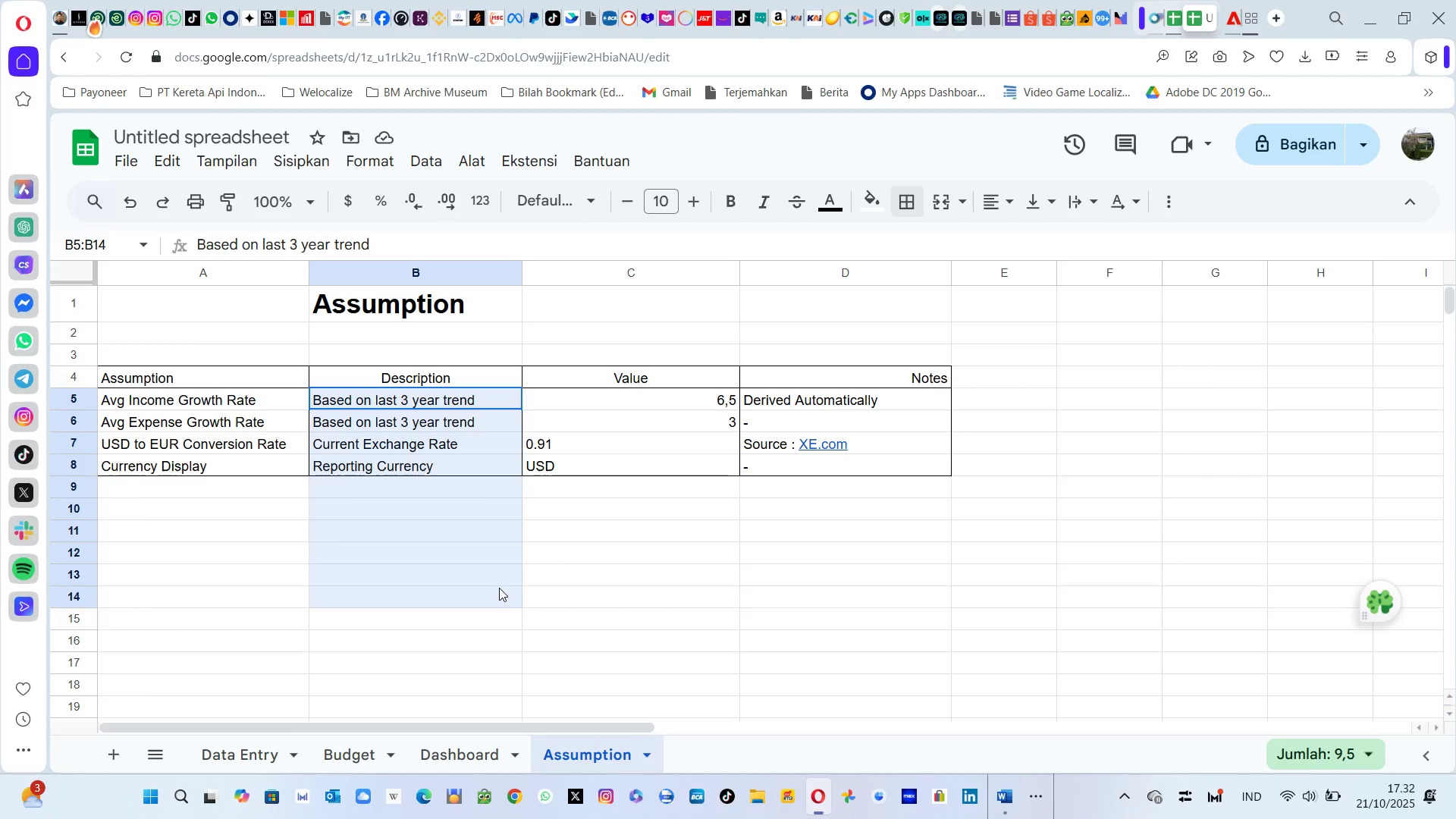 
left_click([499, 588])
 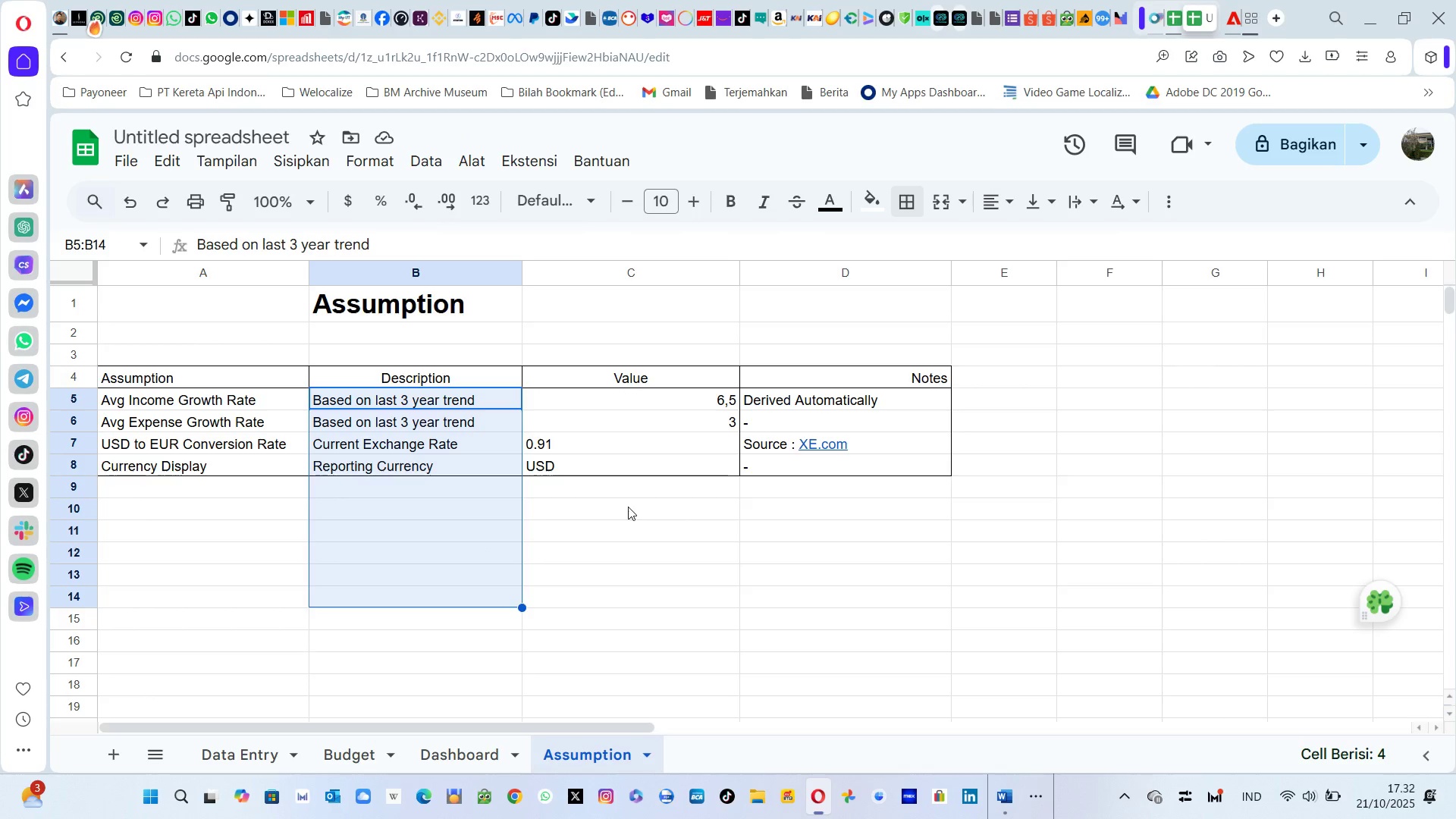 
left_click([628, 507])
 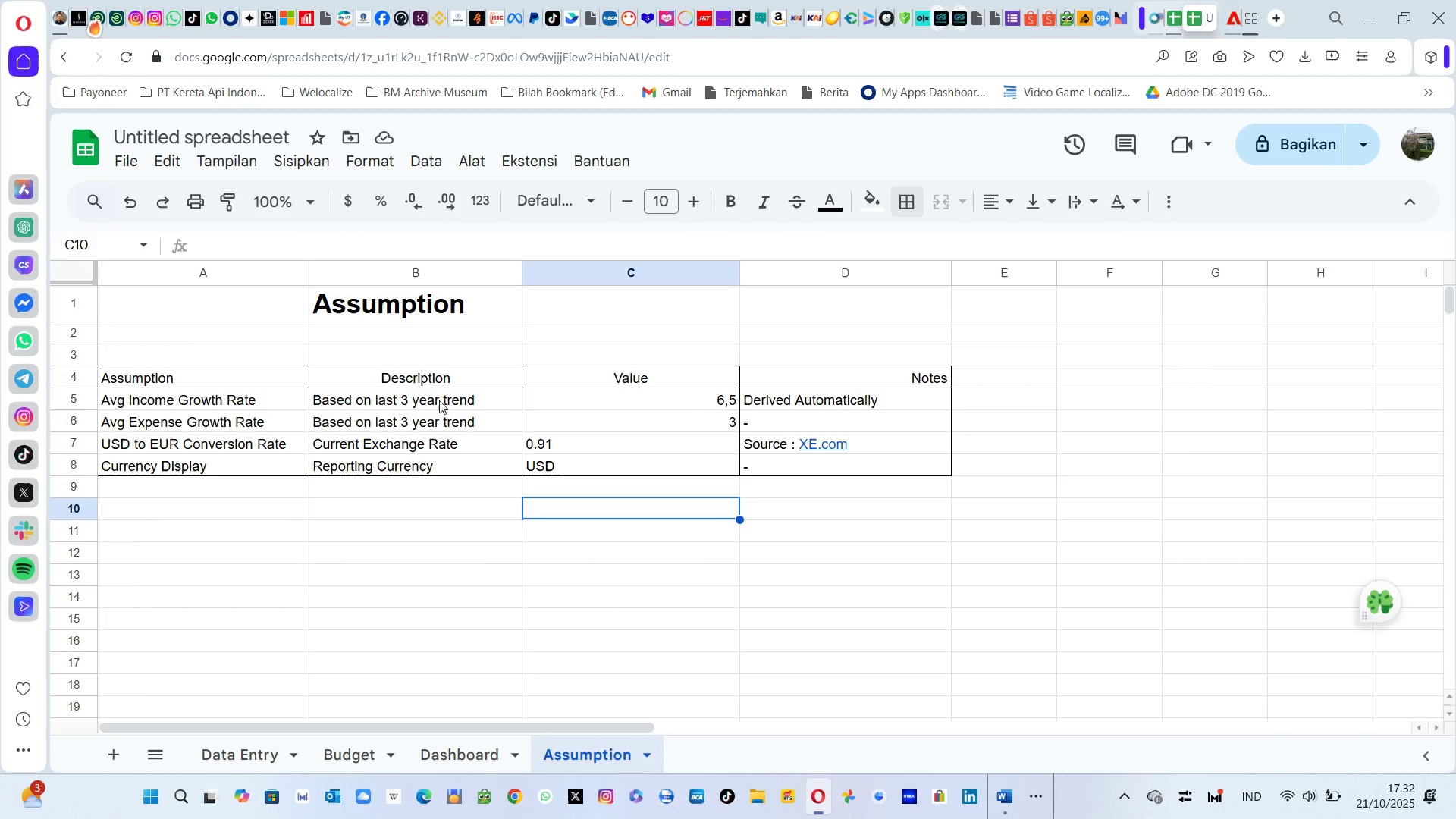 
left_click_drag(start_coordinate=[435, 393], to_coordinate=[796, 469])
 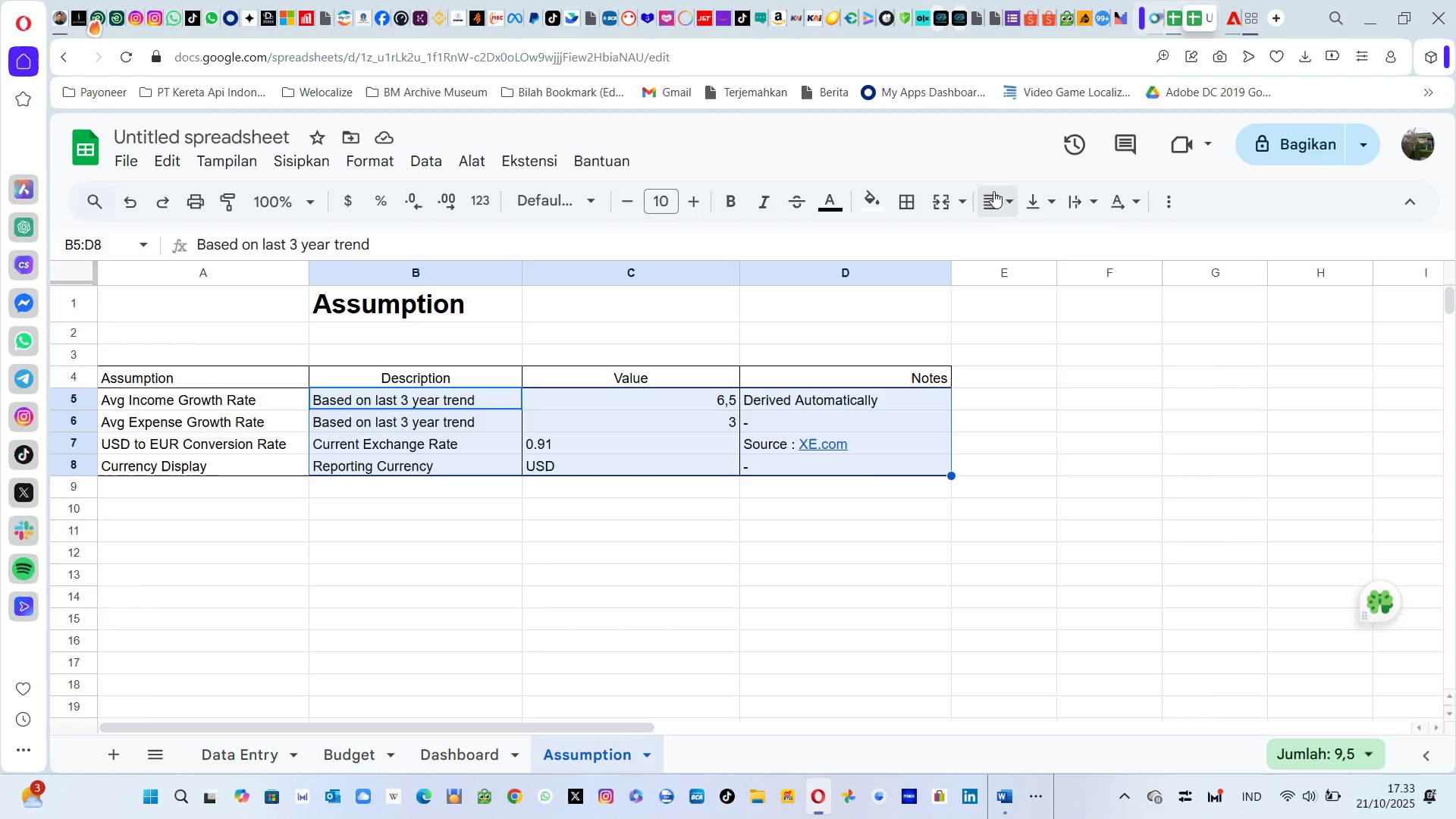 
left_click([1006, 208])
 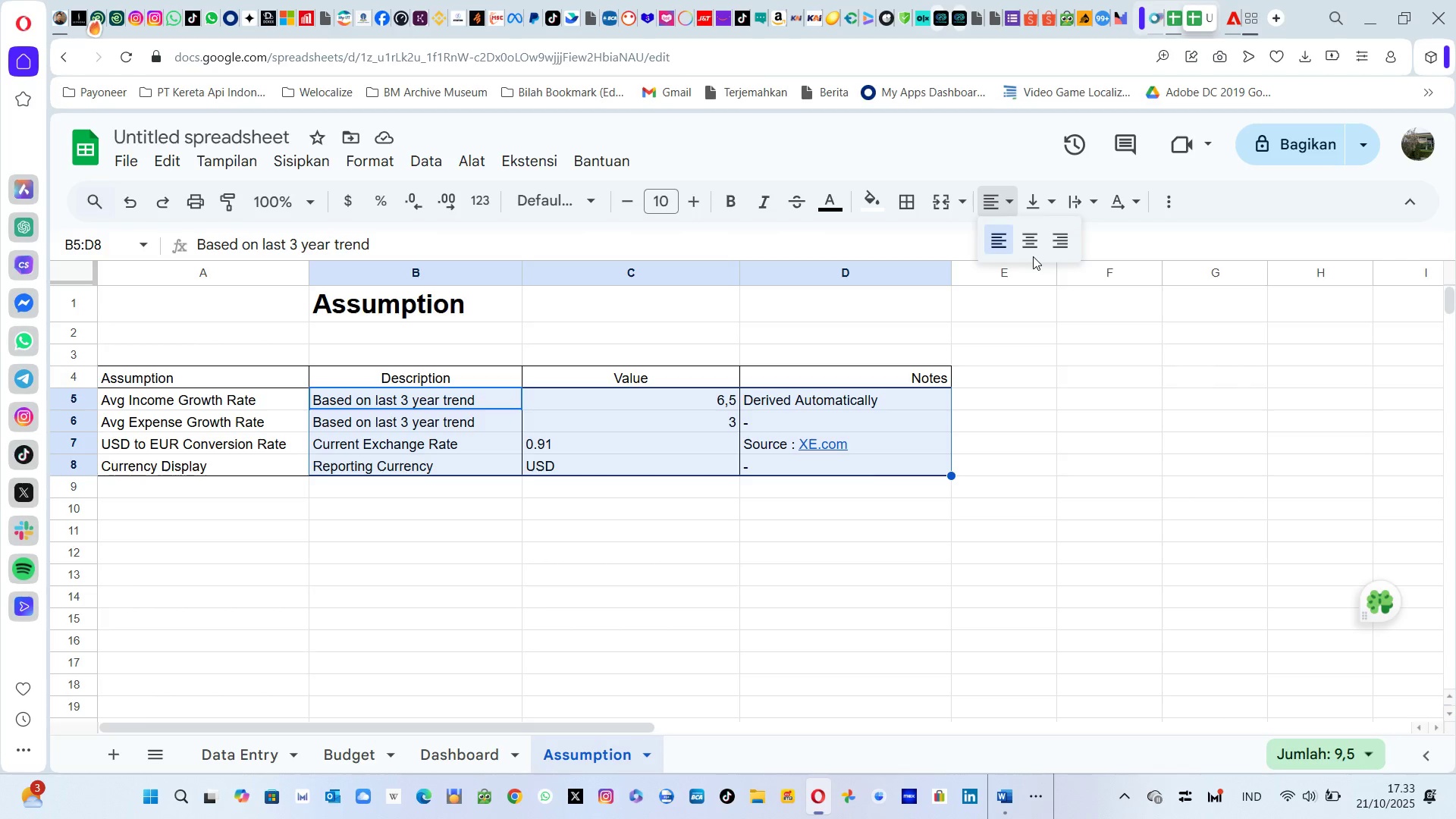 
left_click([1033, 256])
 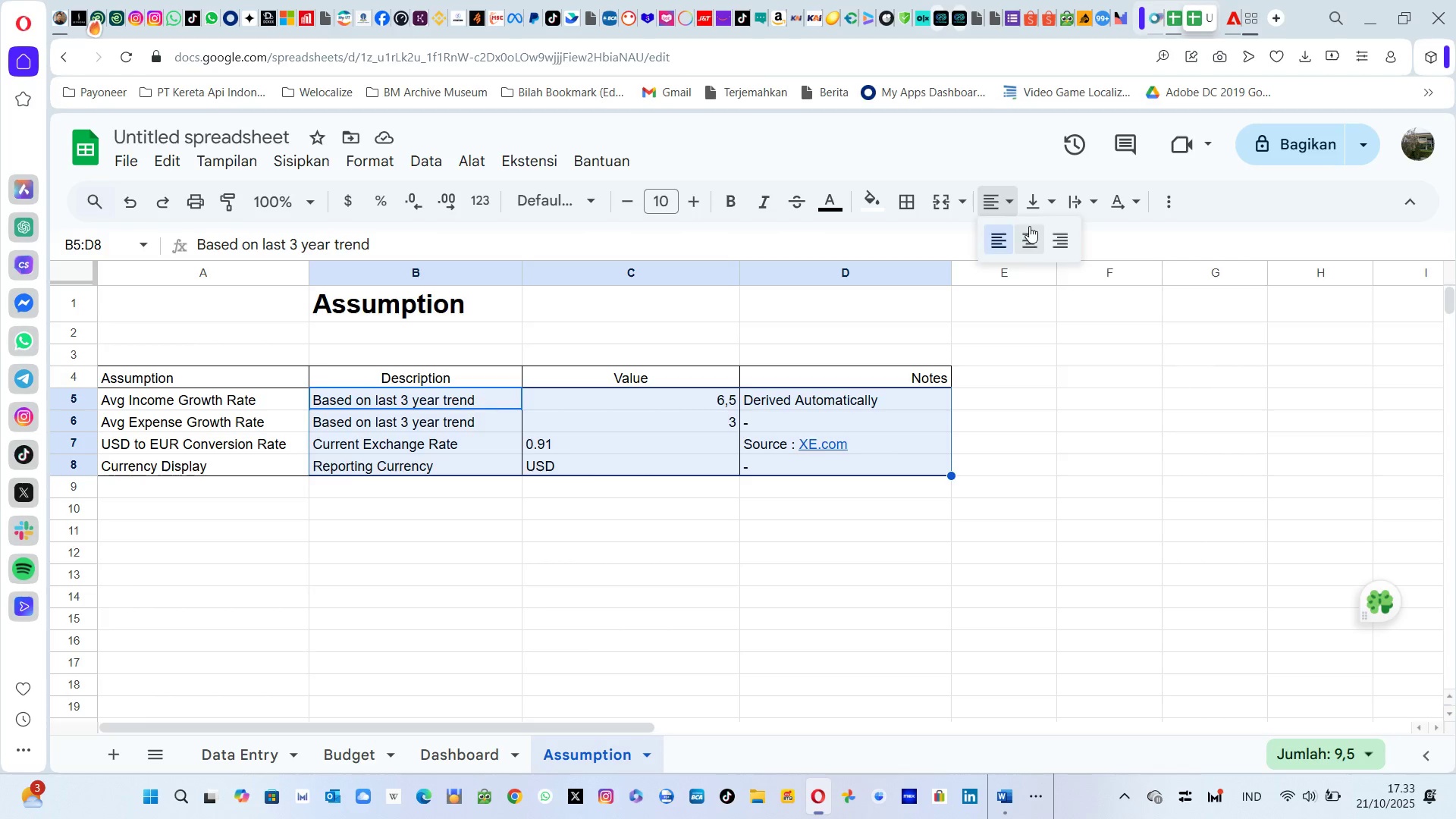 
left_click([1029, 226])
 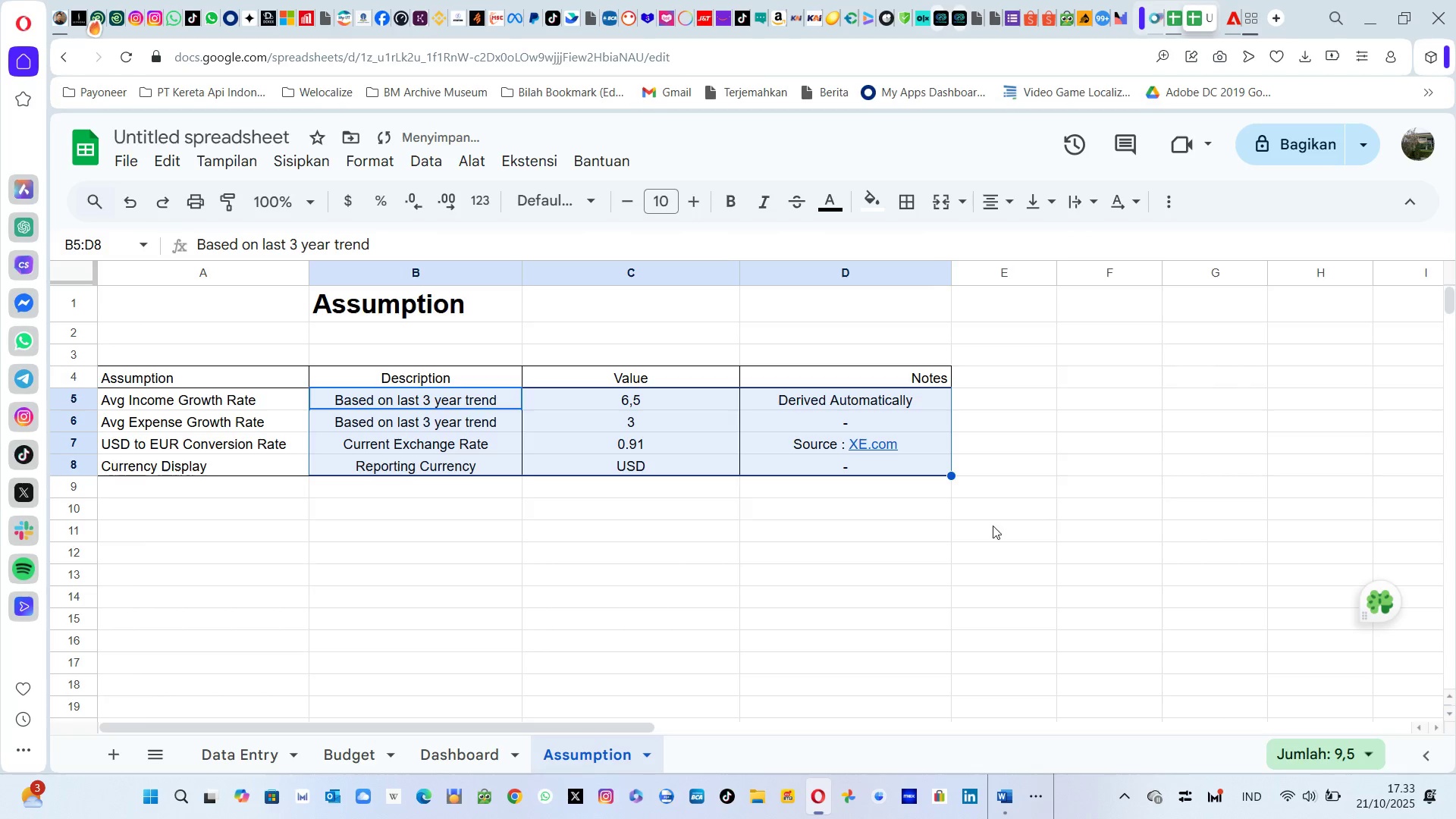 
left_click([966, 521])
 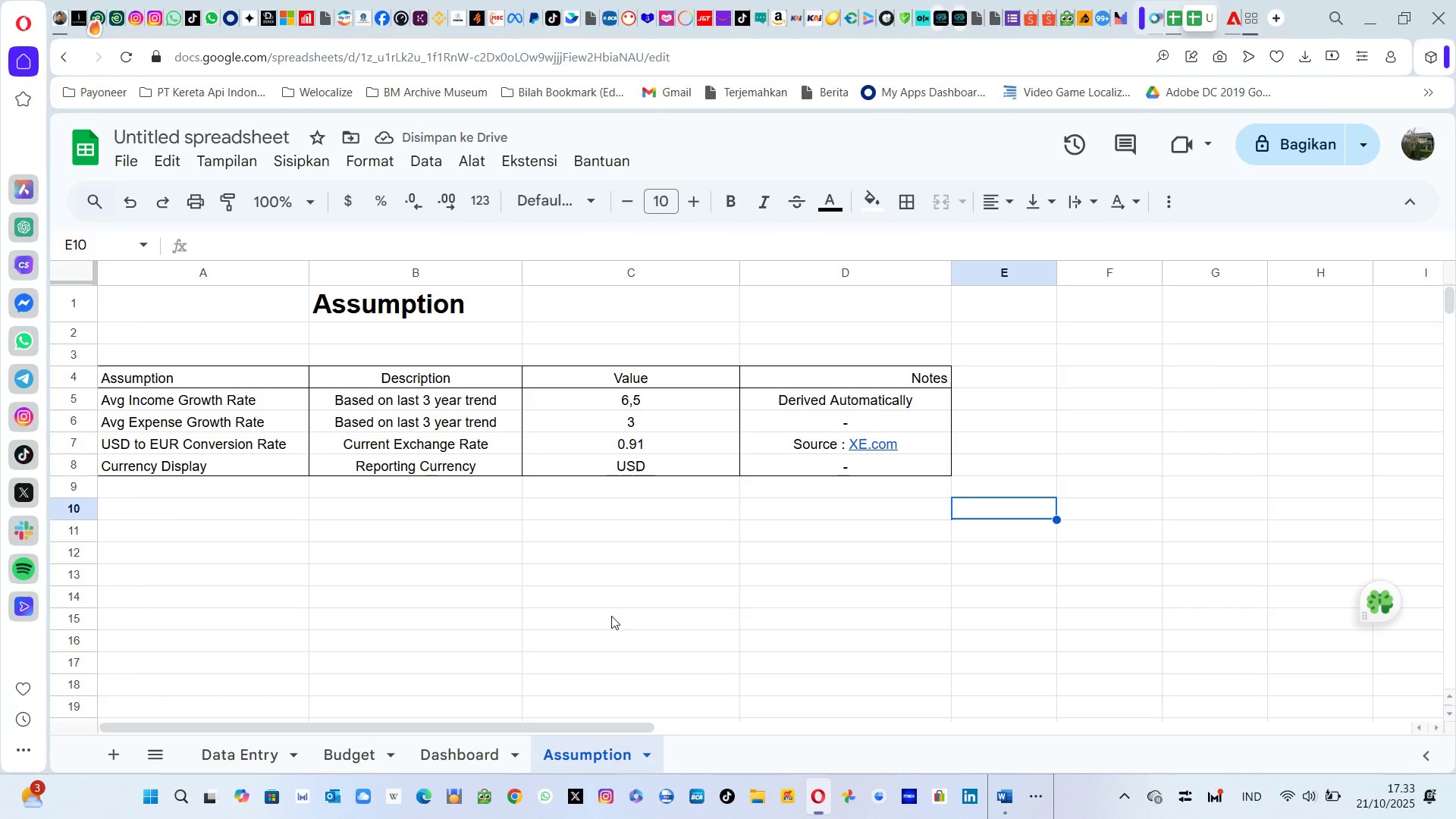 
left_click([611, 616])
 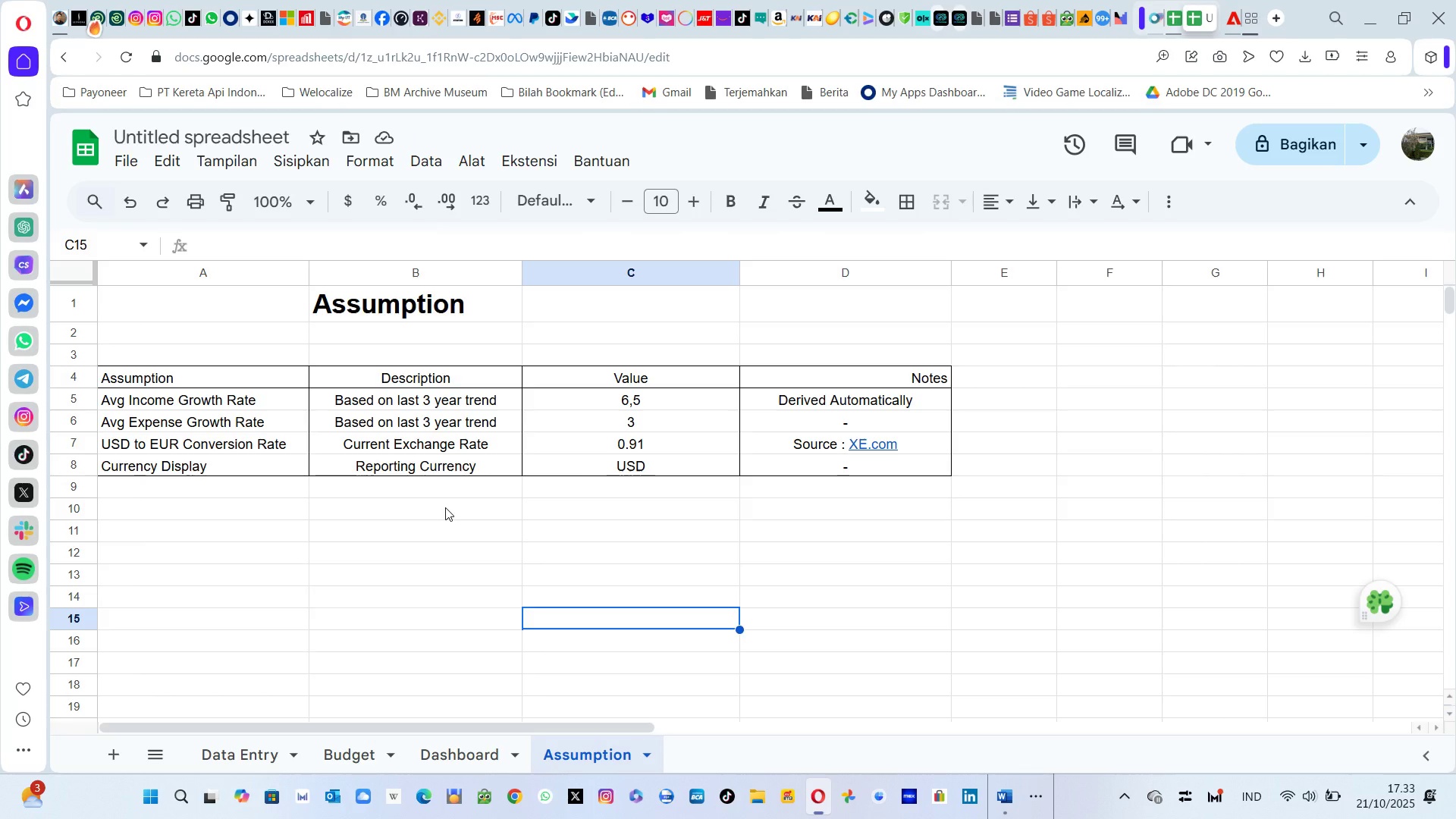 
left_click([445, 507])
 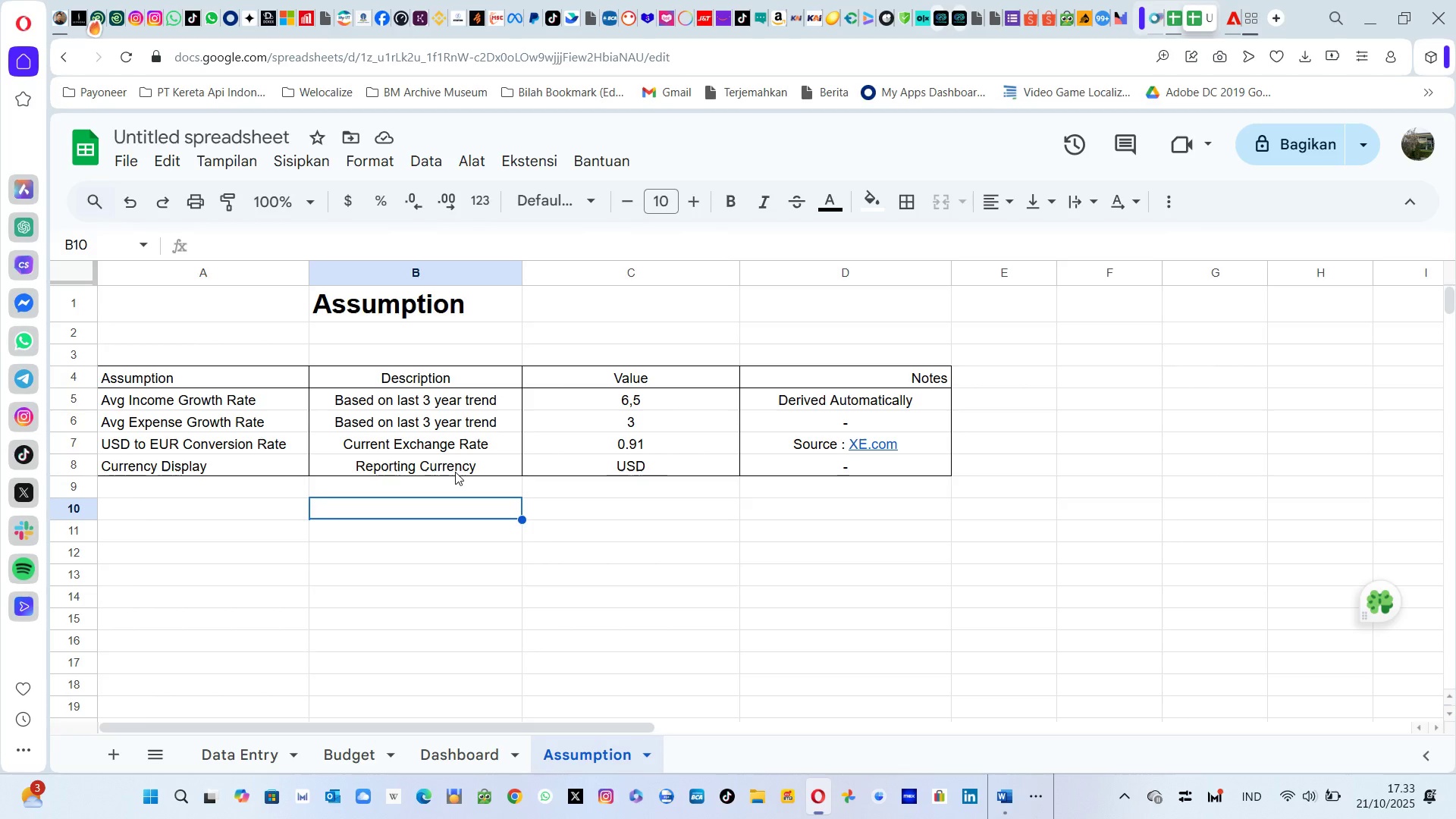 
key(Alt+Tab)
 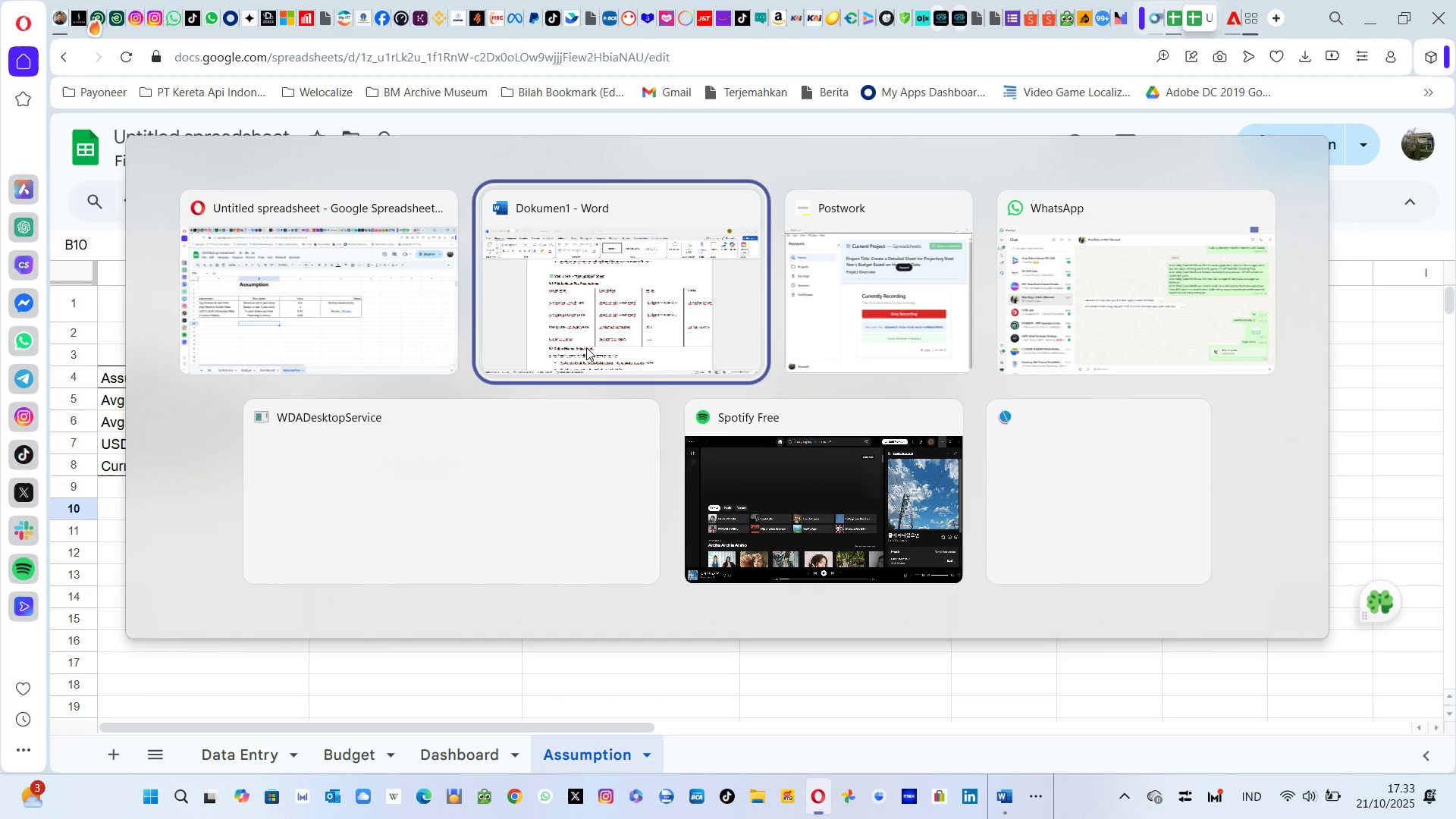 
key(Alt+Tab)